 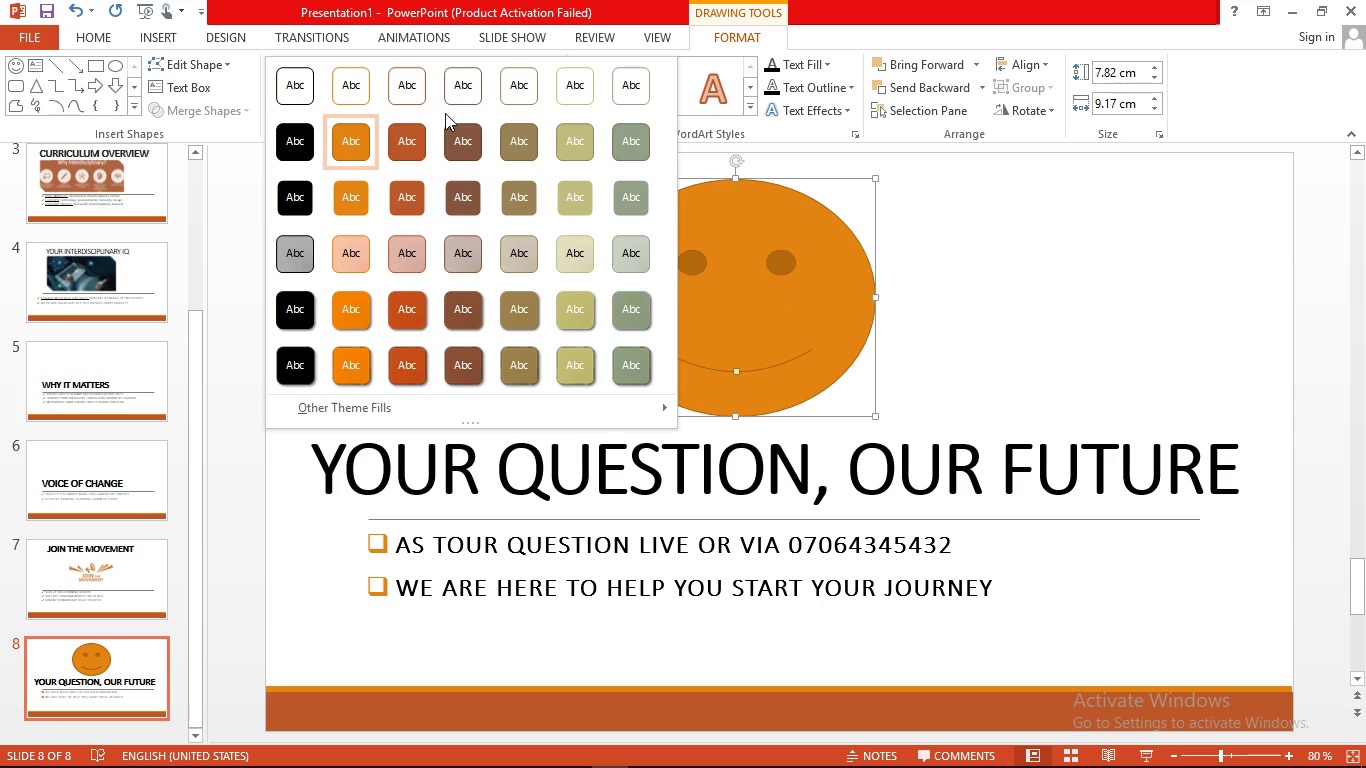 
mouse_move([474, 182])
 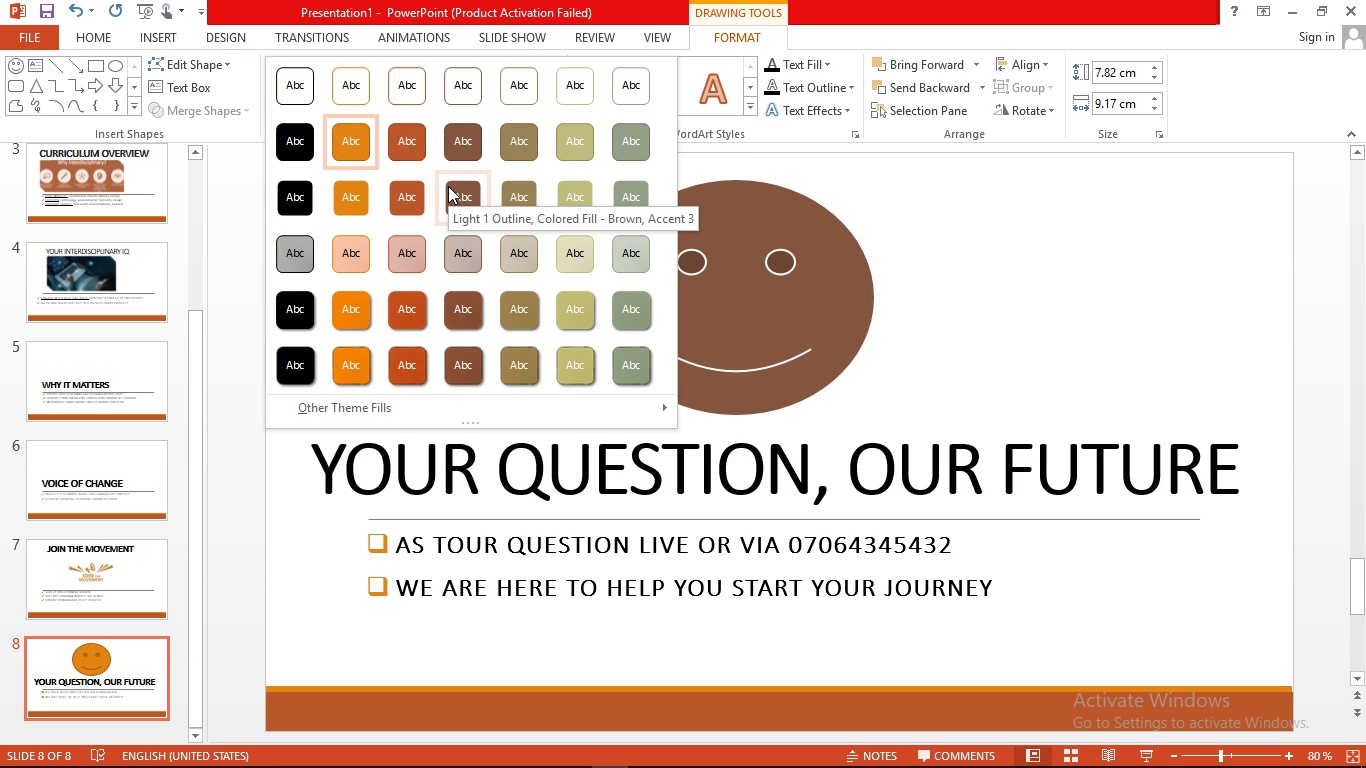 
wait(24.74)
 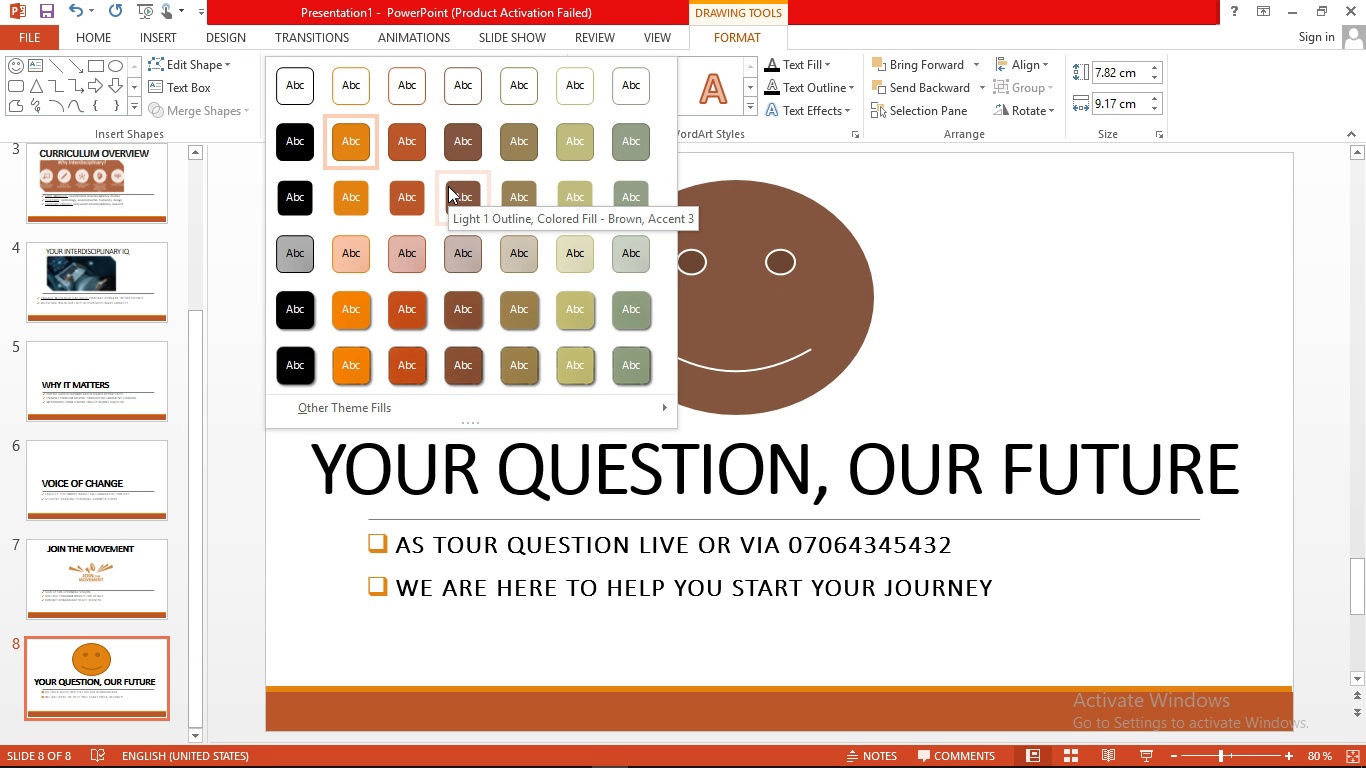 
left_click([350, 101])
 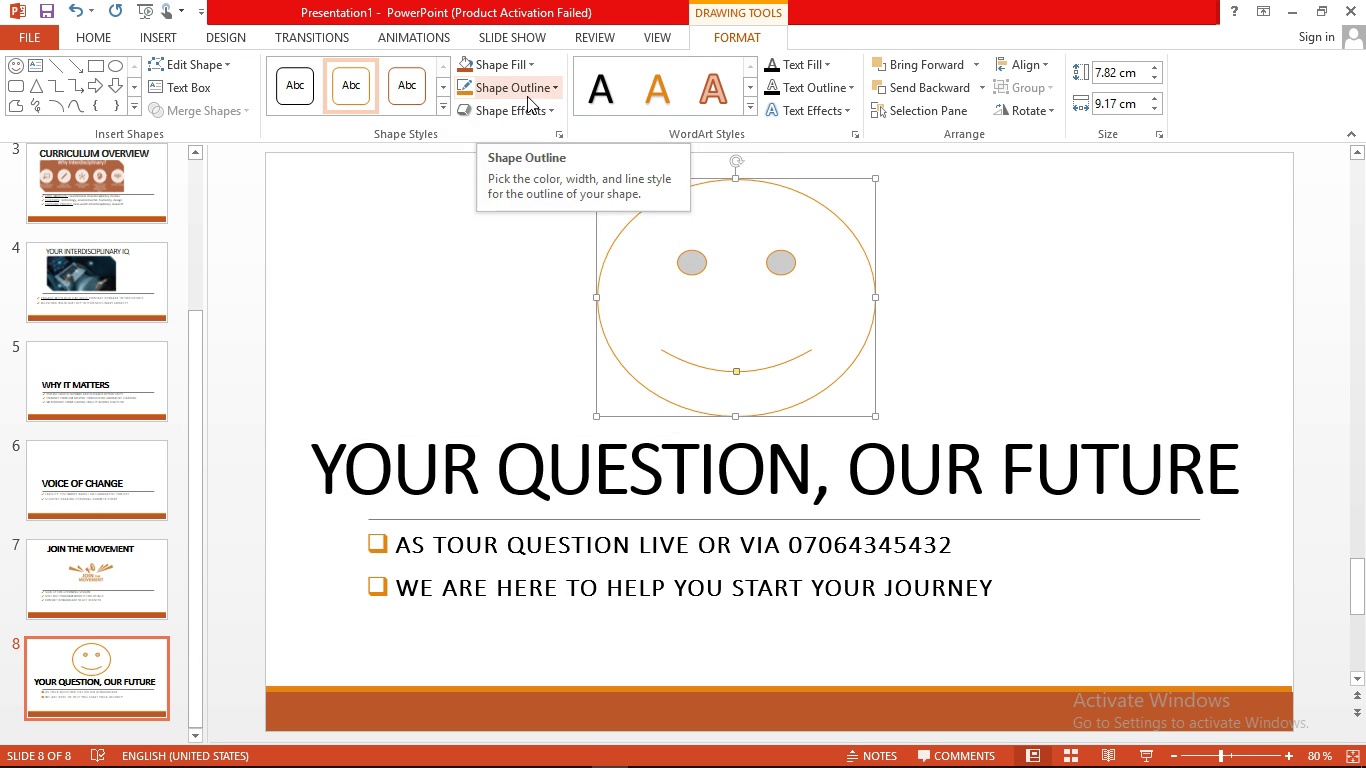 
left_click([527, 96])